 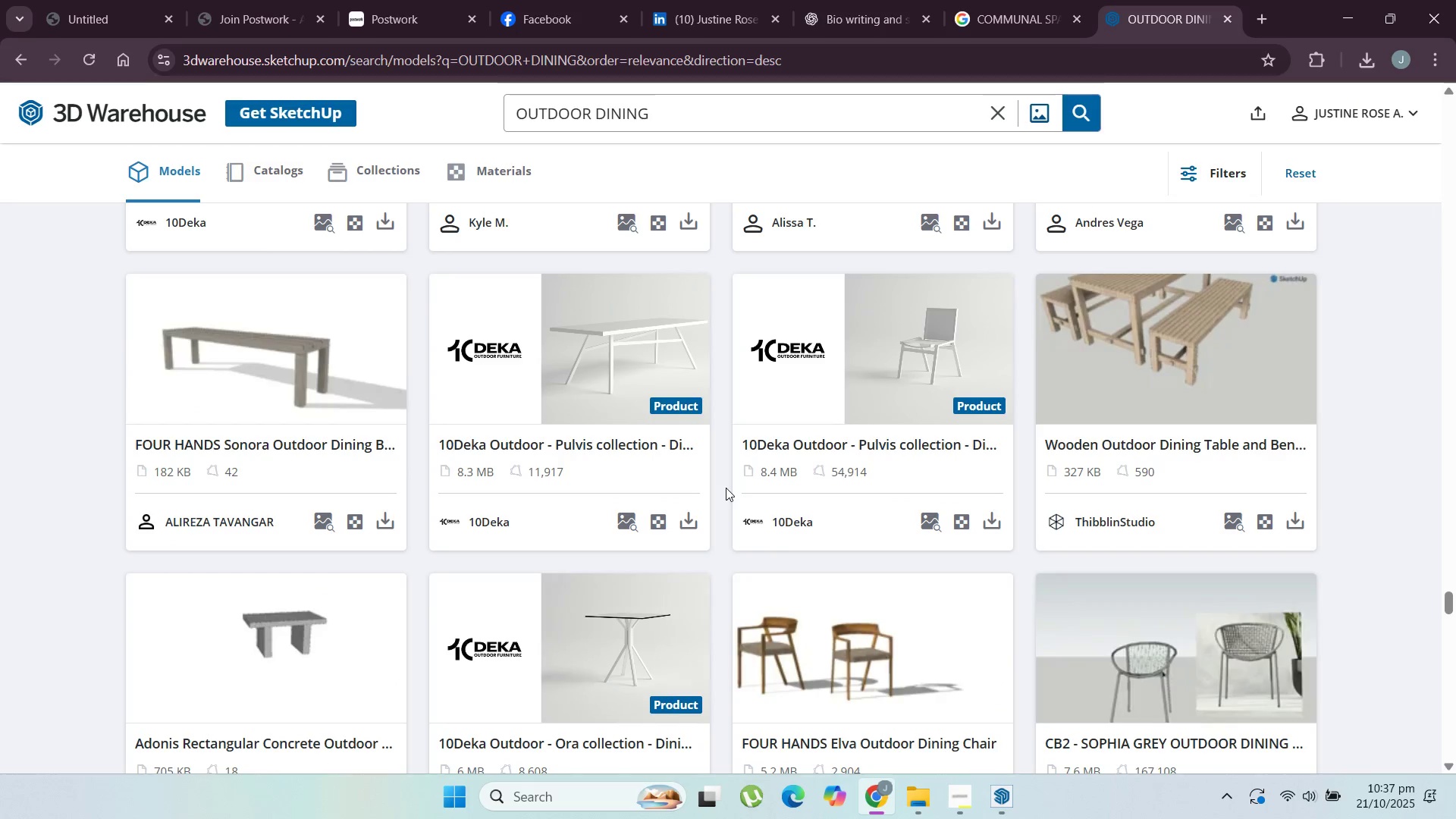 
scroll: coordinate [1002, 576], scroll_direction: down, amount: 9.0
 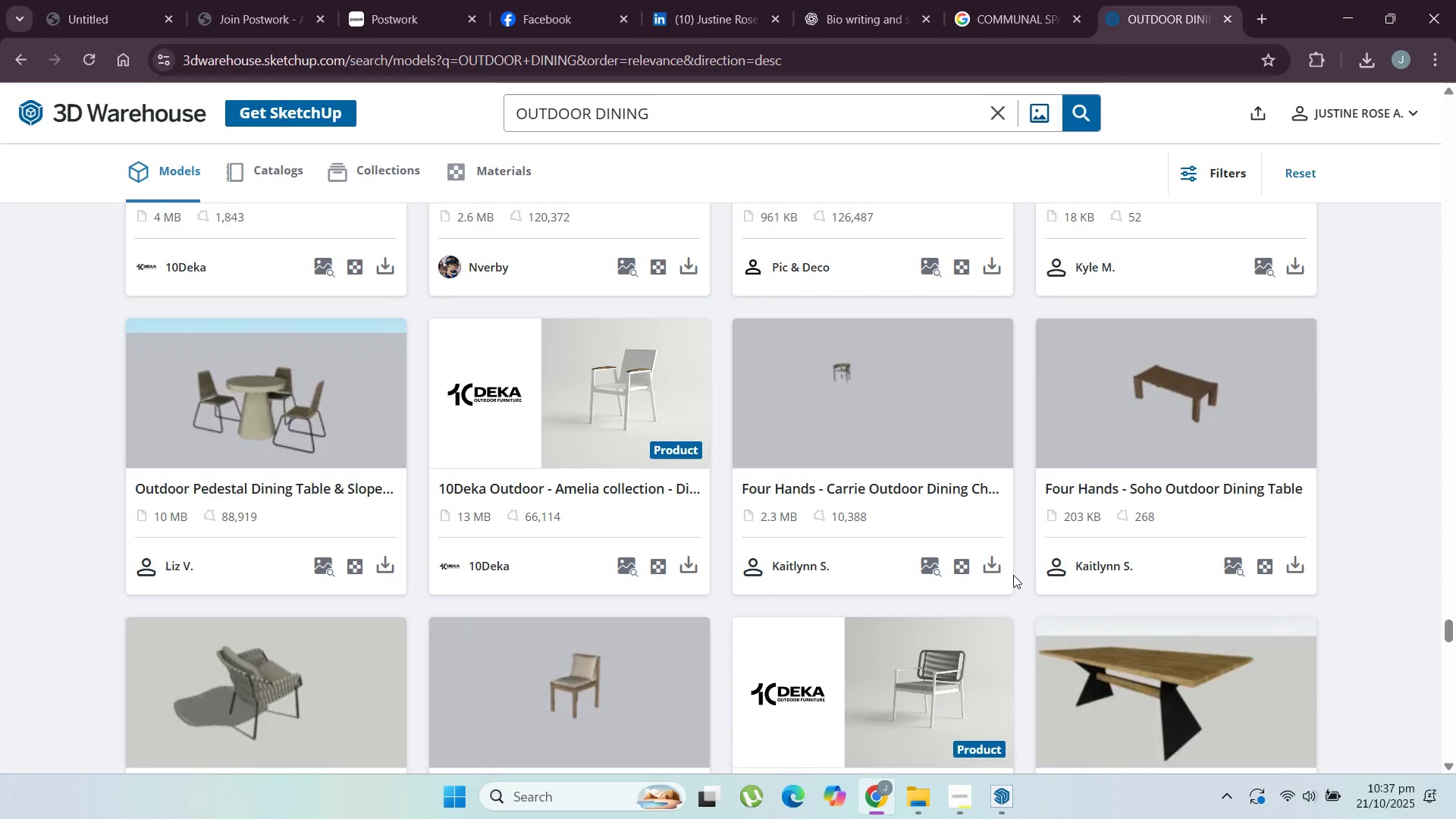 
scroll: coordinate [743, 520], scroll_direction: down, amount: 11.0
 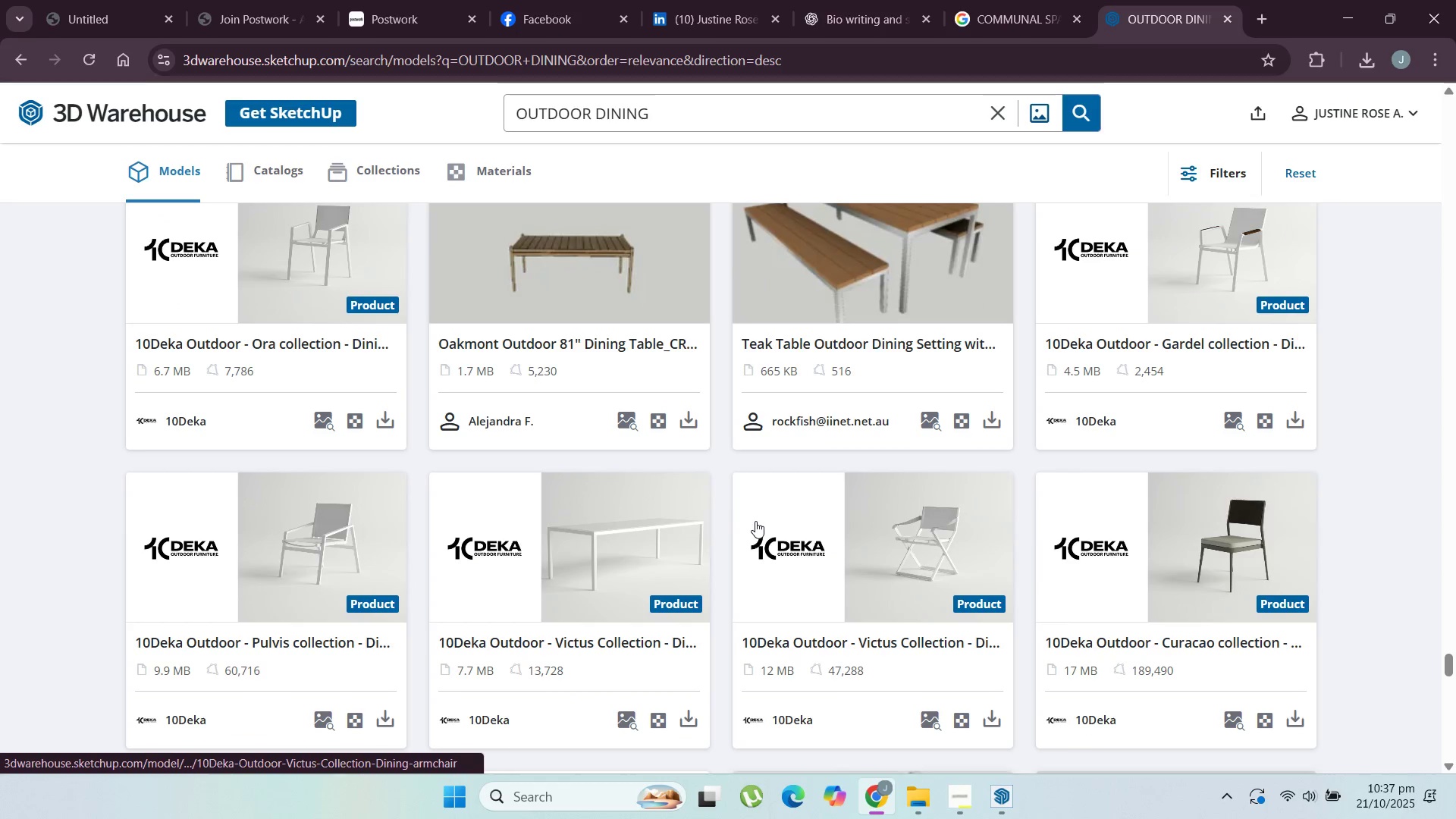 
scroll: coordinate [1119, 435], scroll_direction: down, amount: 23.0
 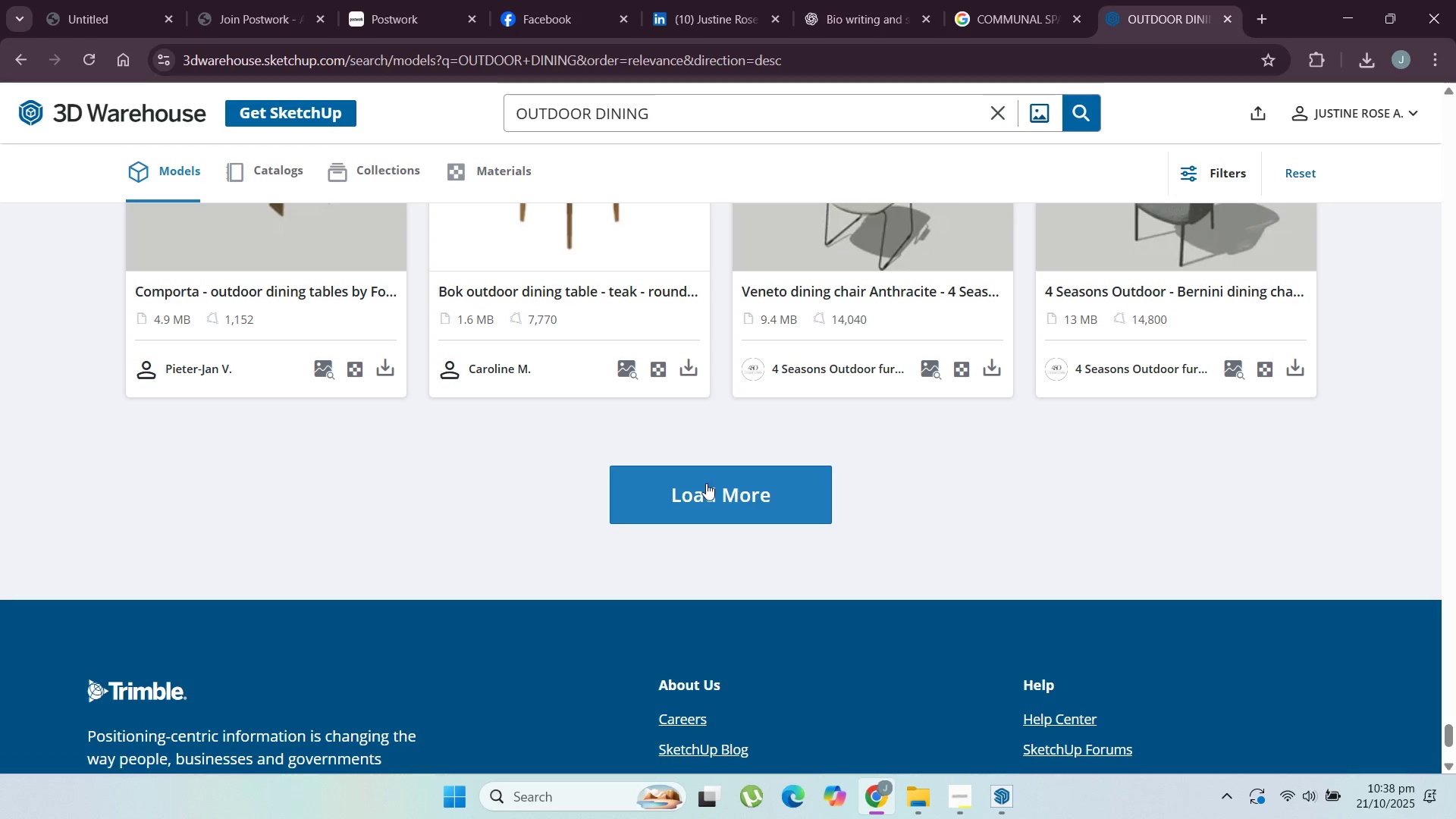 
left_click([706, 483])
 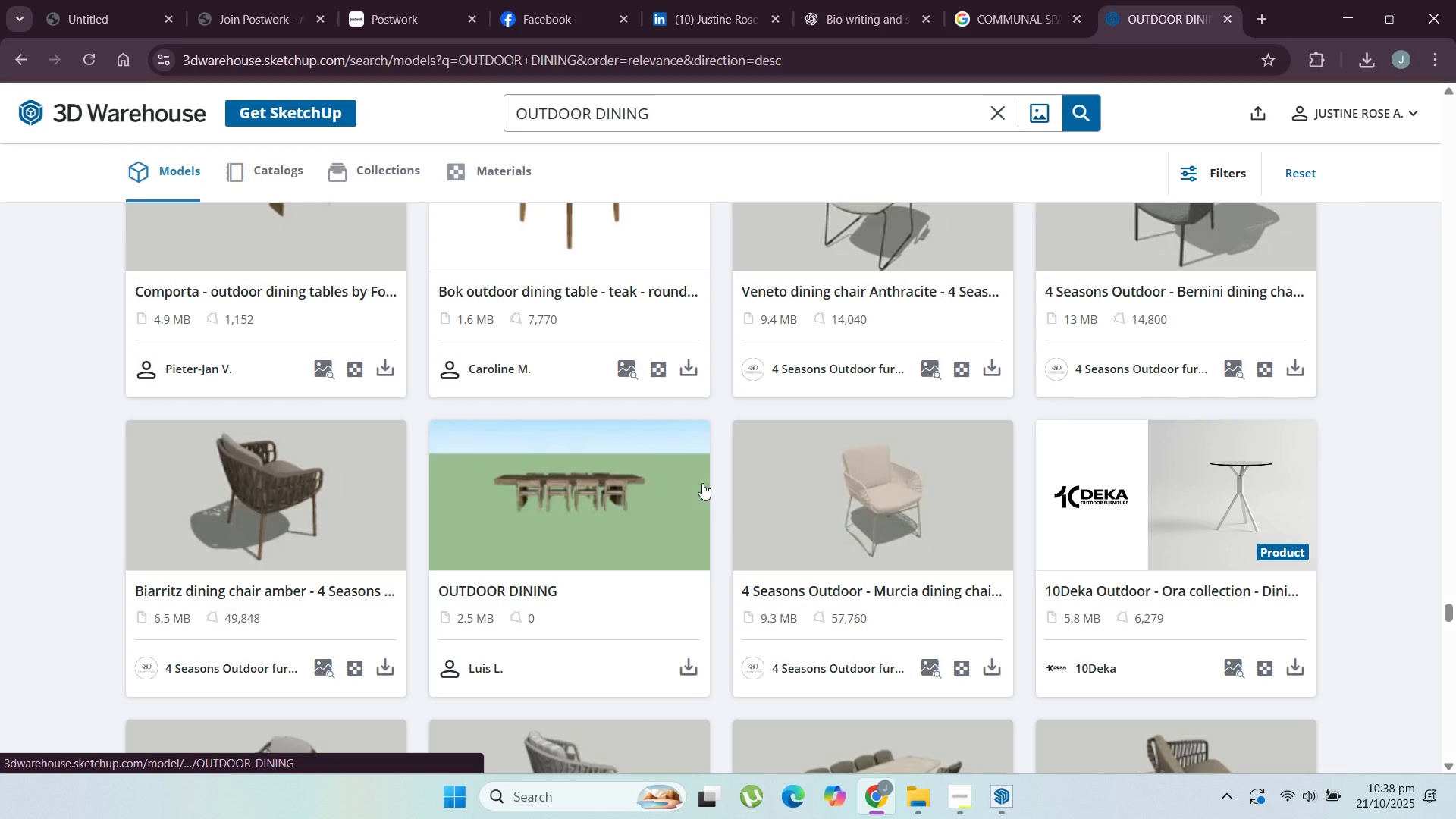 
scroll: coordinate [783, 392], scroll_direction: down, amount: 21.0
 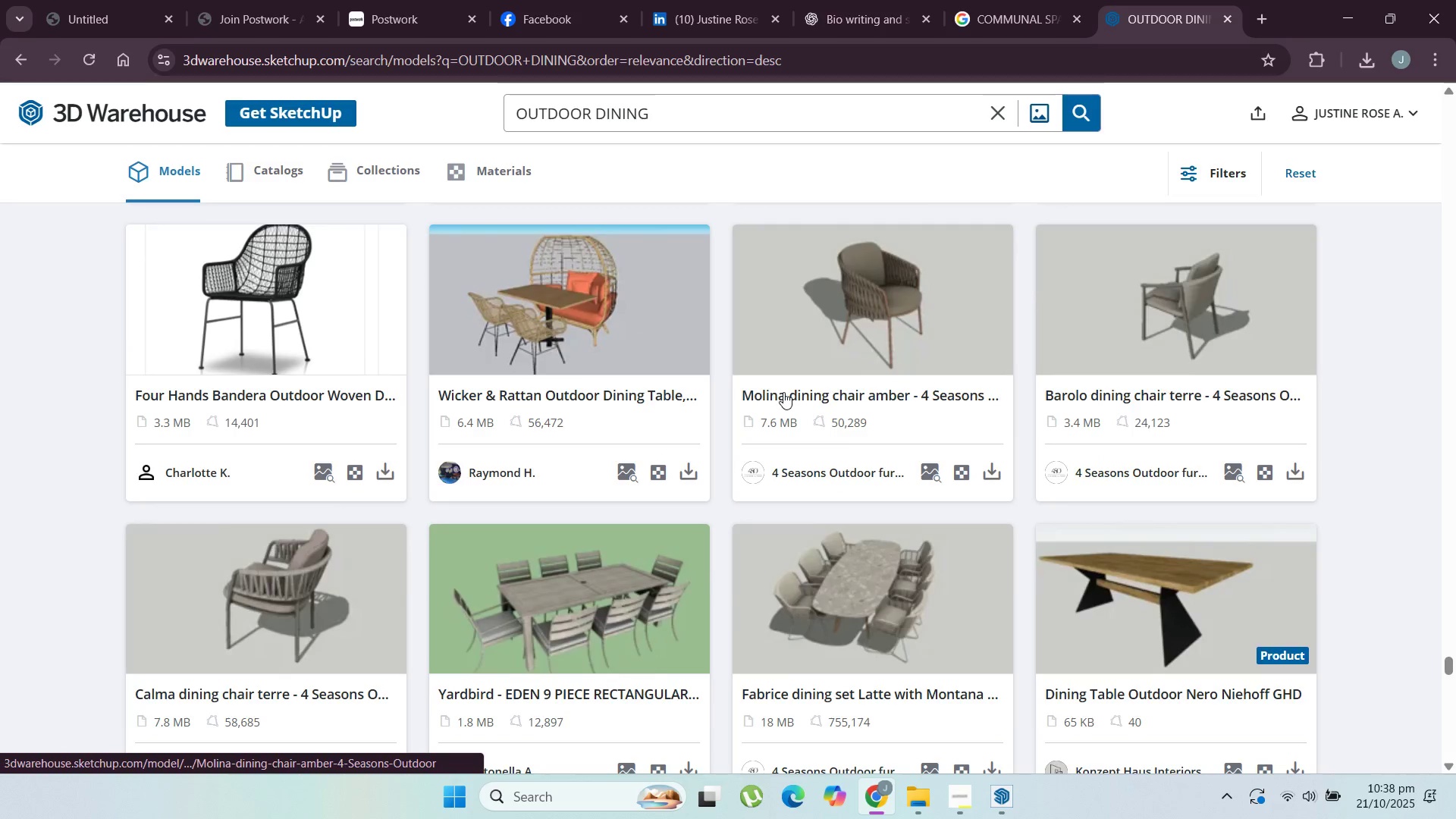 
scroll: coordinate [704, 403], scroll_direction: down, amount: 5.0
 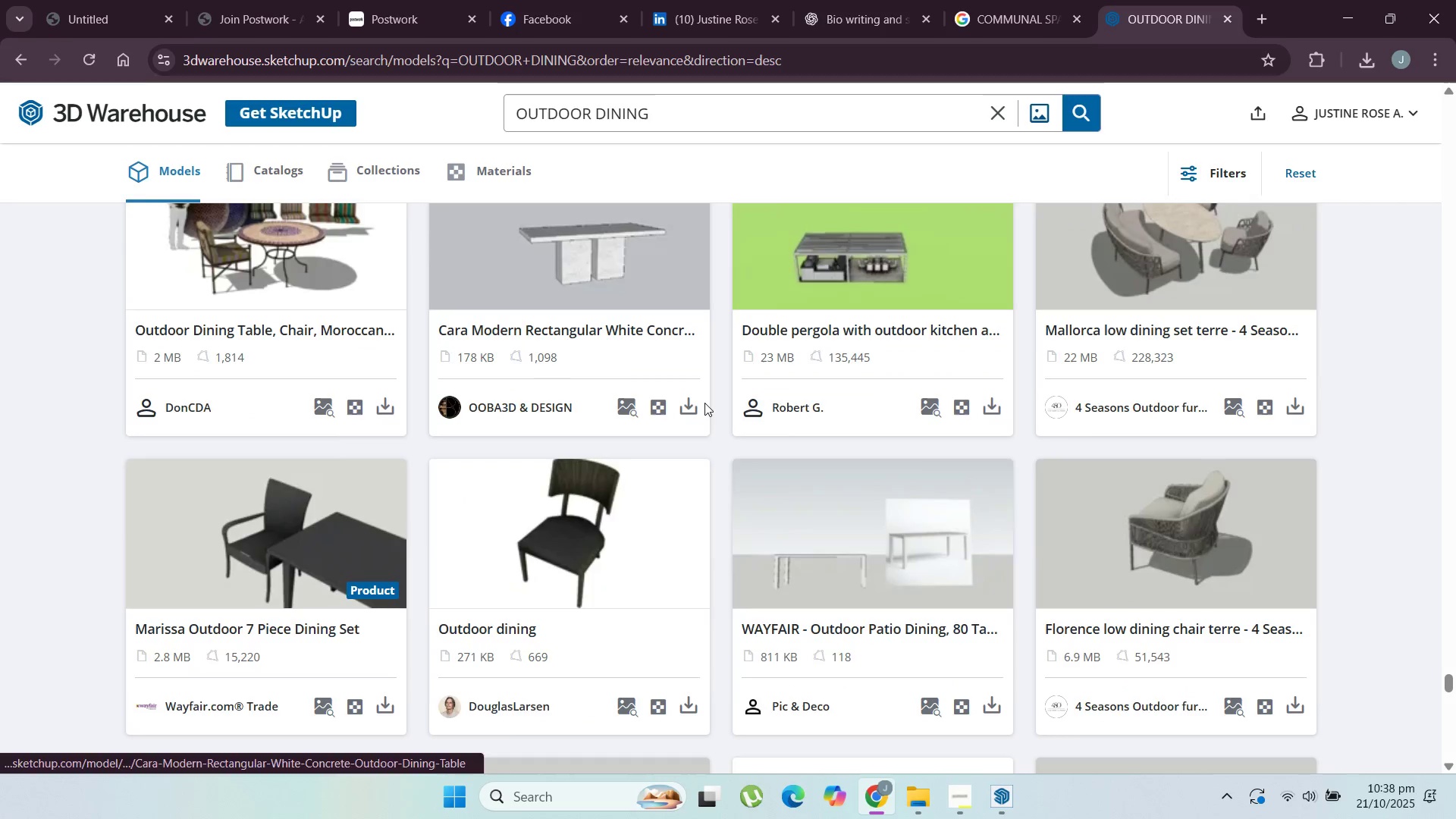 
scroll: coordinate [704, 403], scroll_direction: up, amount: 1.0
 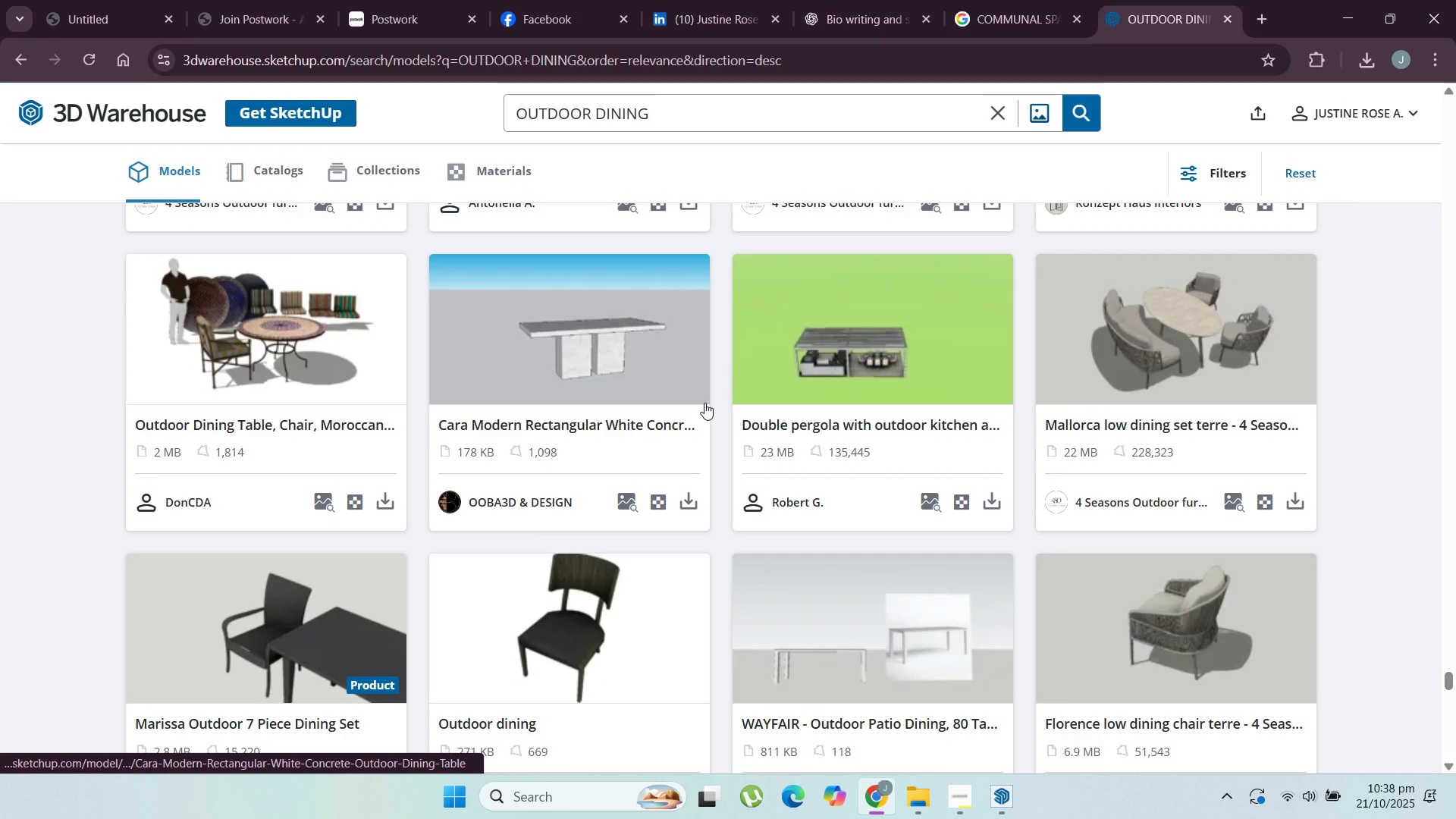 
scroll: coordinate [738, 403], scroll_direction: down, amount: 22.0
 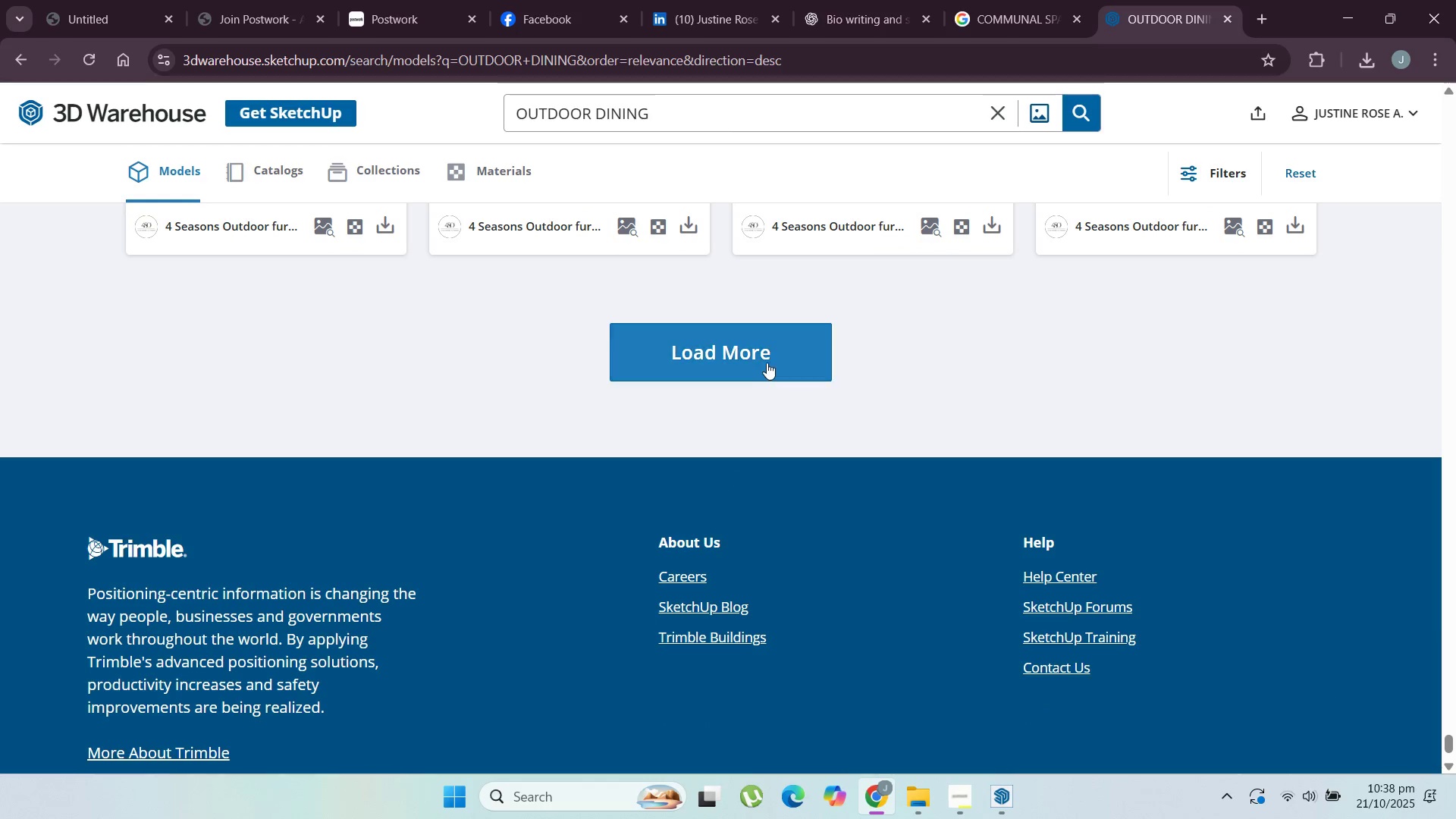 
left_click([767, 359])
 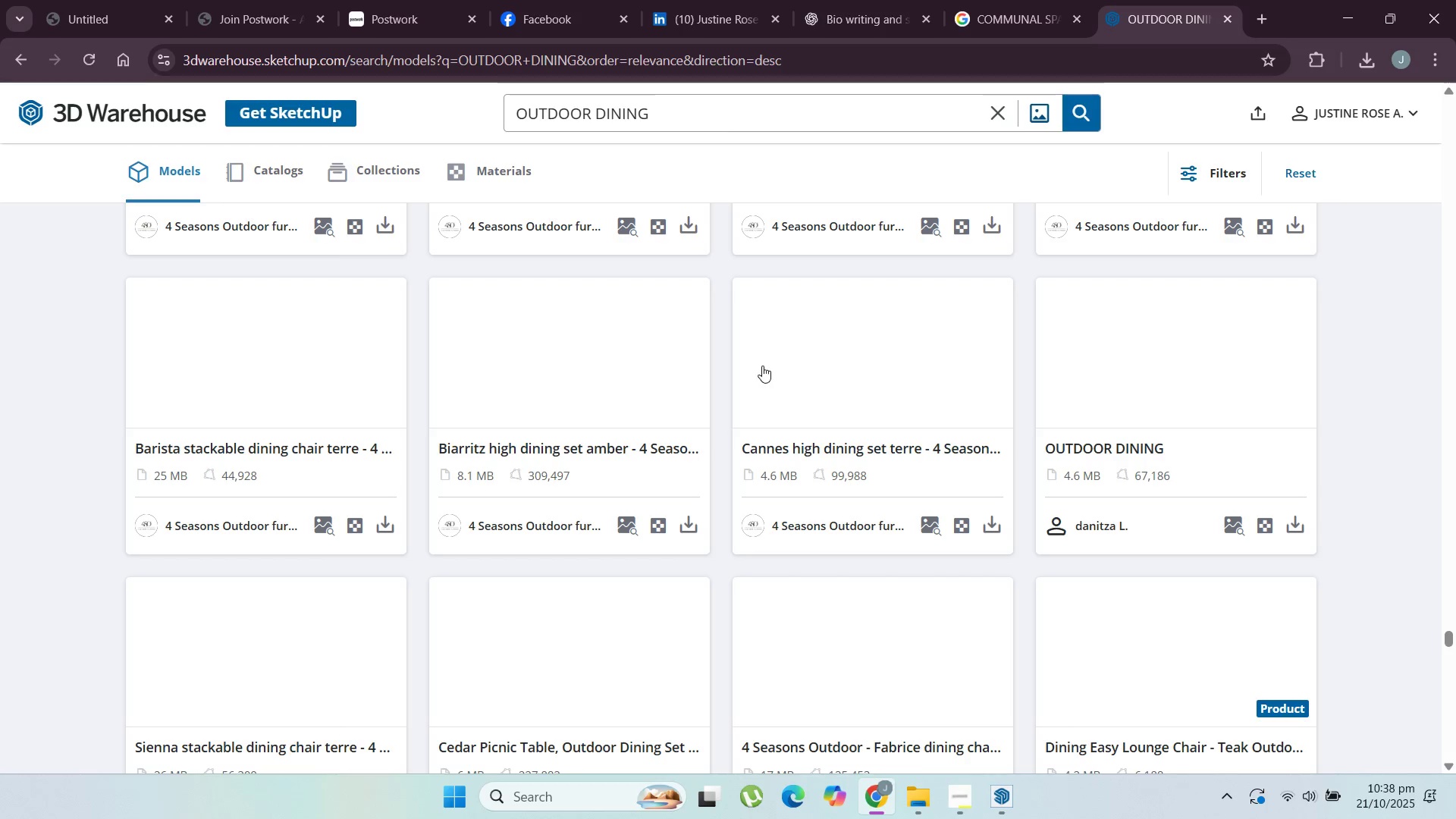 
scroll: coordinate [935, 409], scroll_direction: down, amount: 13.0
 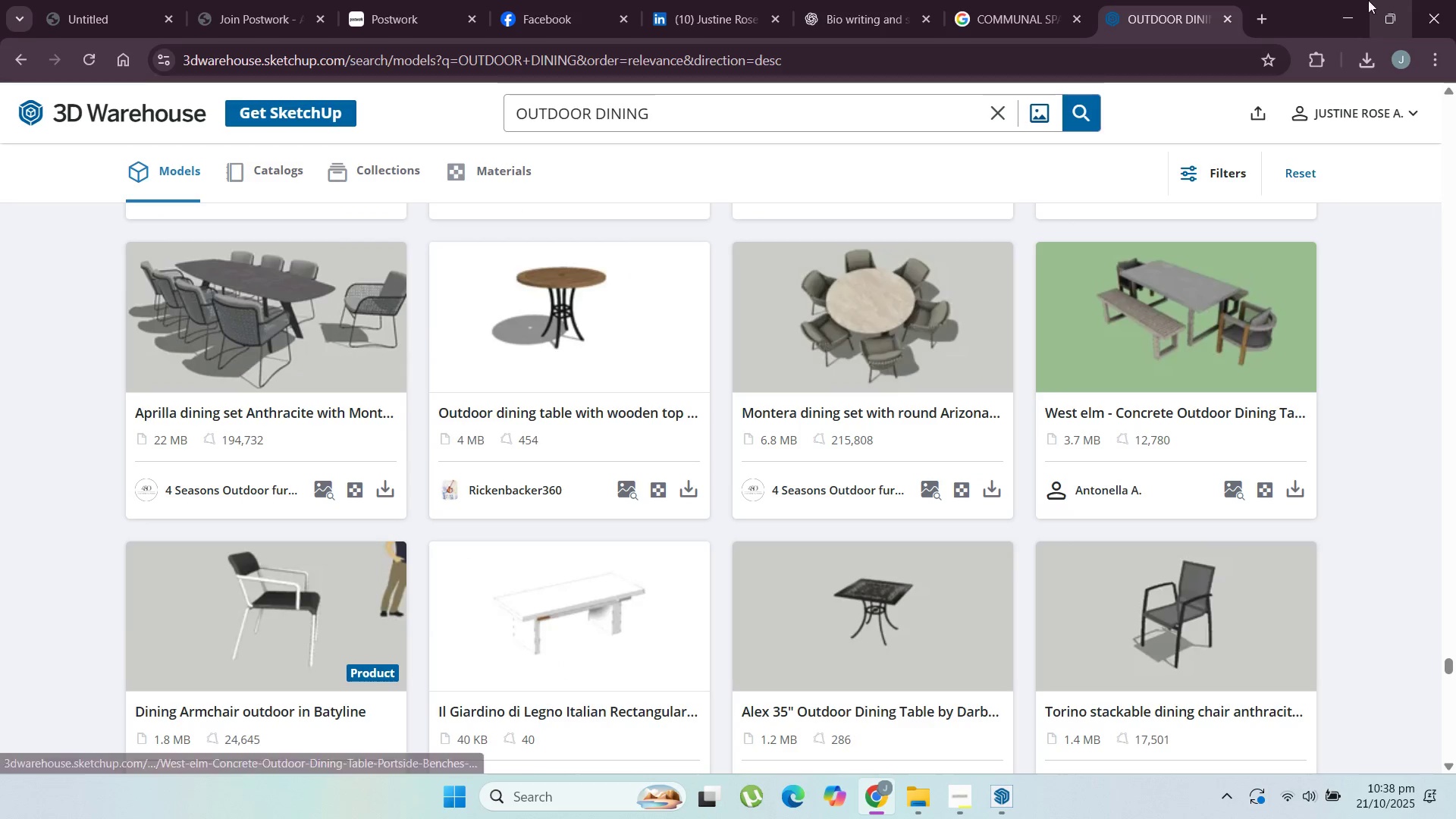 
left_click([1346, 3])
 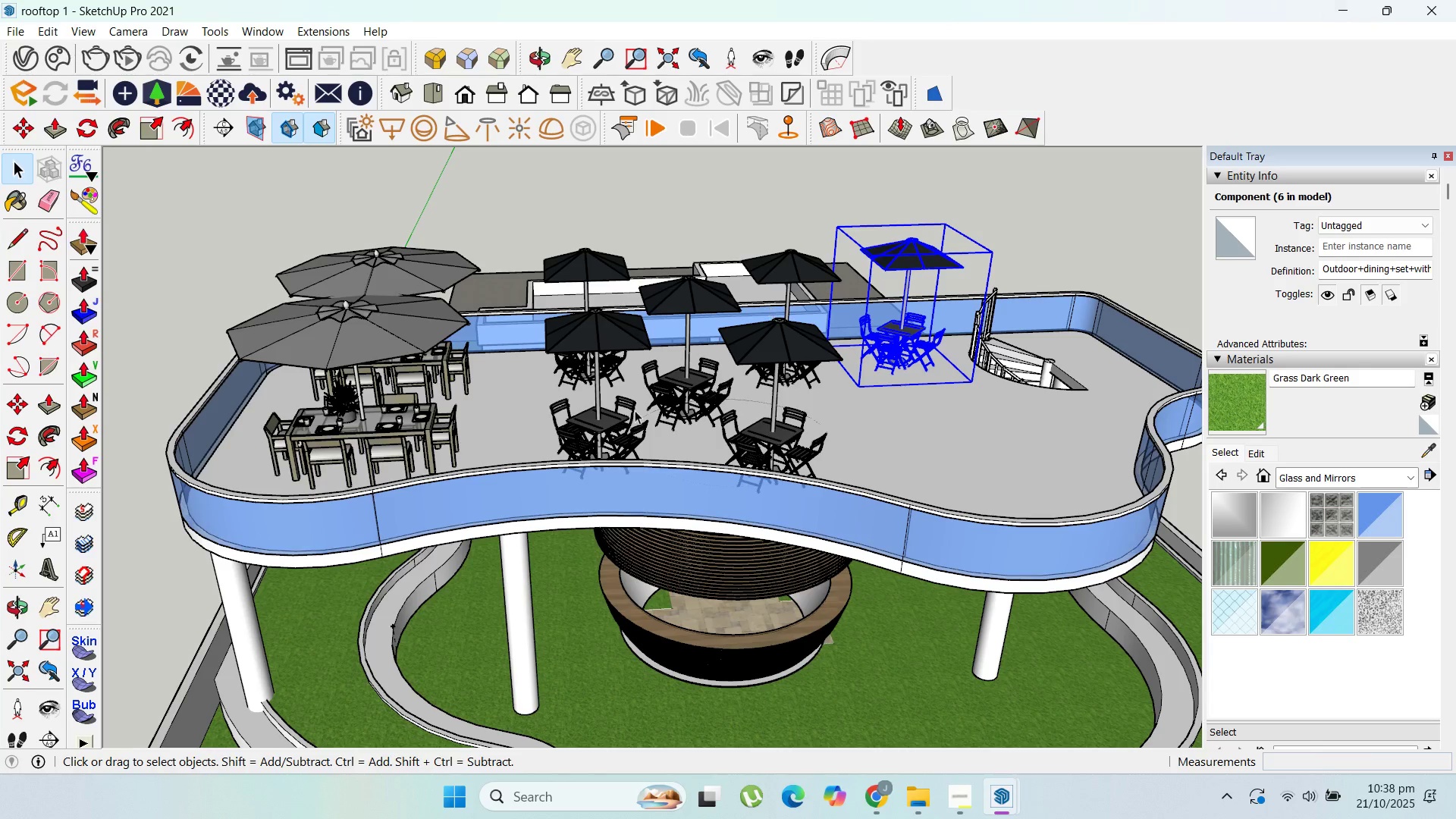 
scroll: coordinate [944, 438], scroll_direction: down, amount: 4.0
 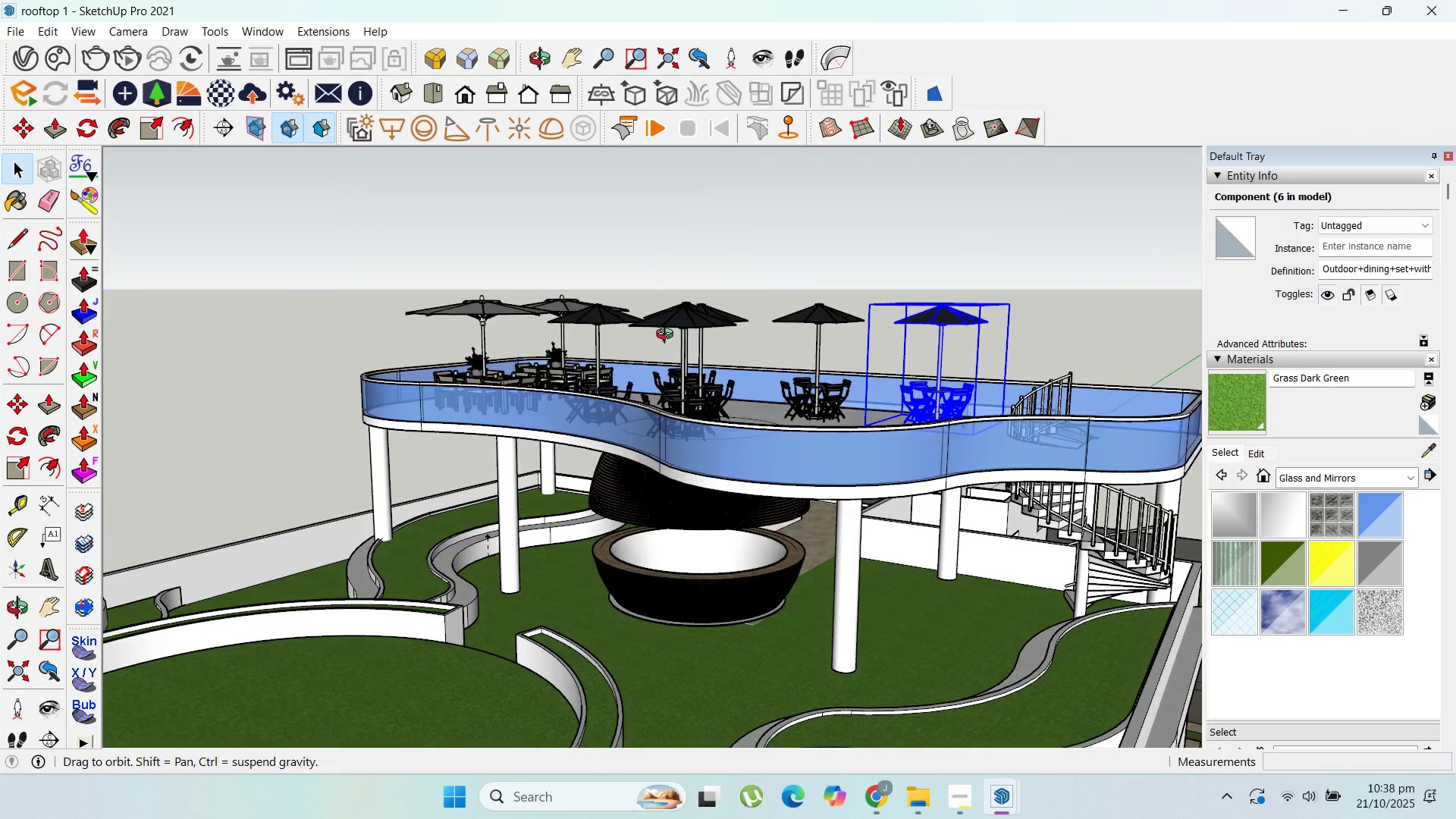 
scroll: coordinate [853, 435], scroll_direction: none, amount: 0.0
 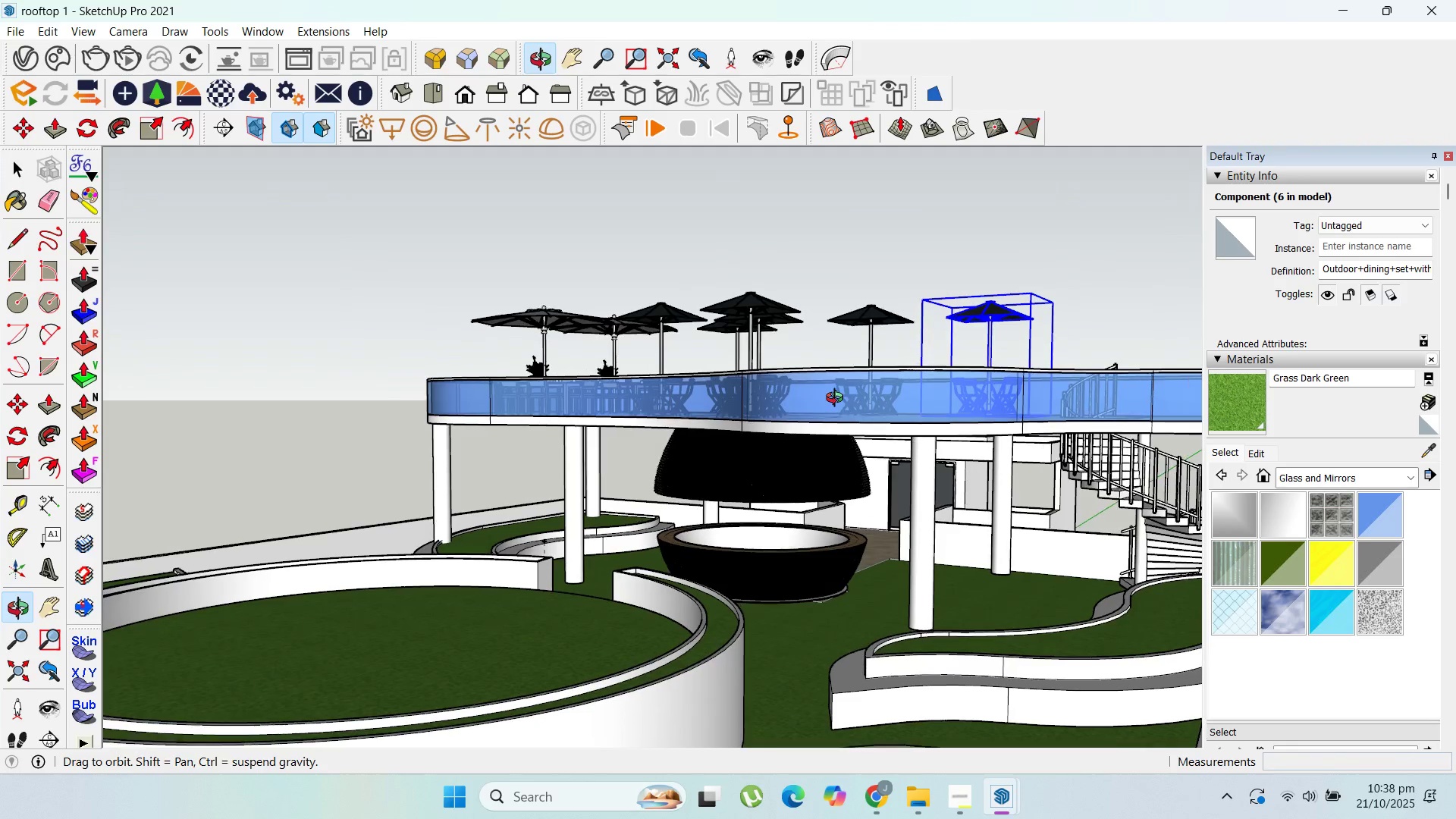 
scroll: coordinate [885, 419], scroll_direction: down, amount: 6.0
 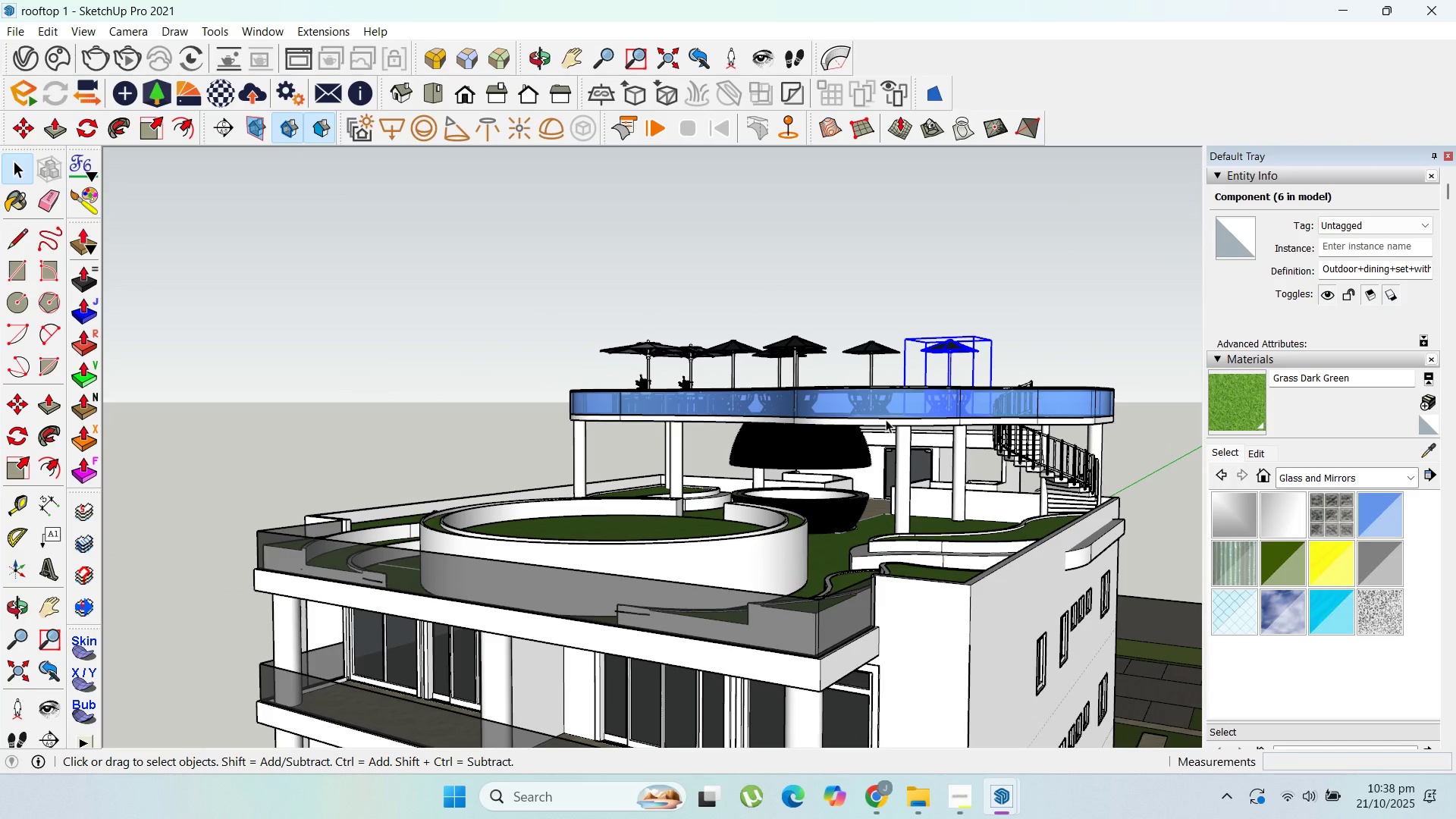 
scroll: coordinate [886, 419], scroll_direction: up, amount: 4.0
 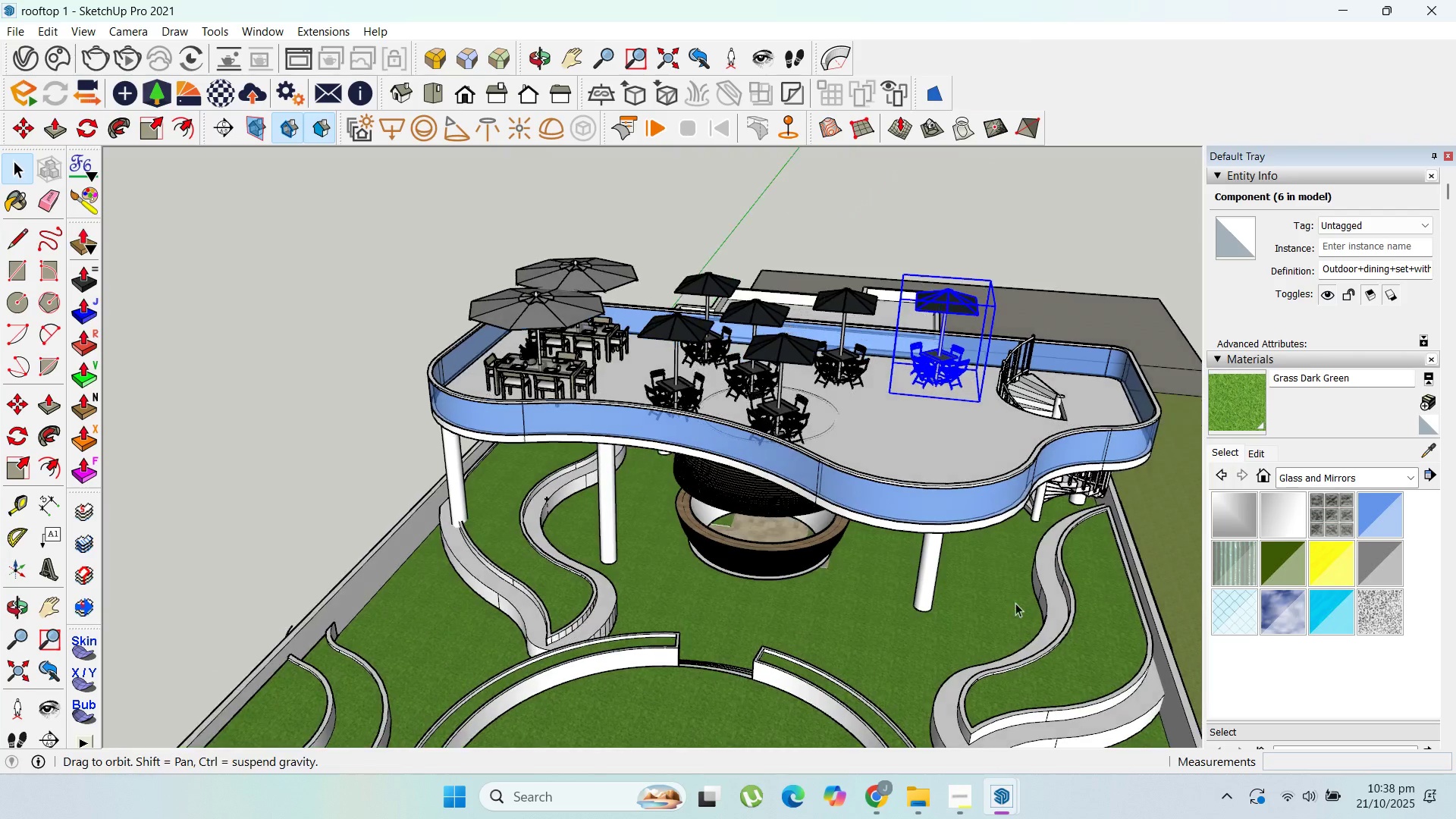 
scroll: coordinate [996, 547], scroll_direction: down, amount: 1.0
 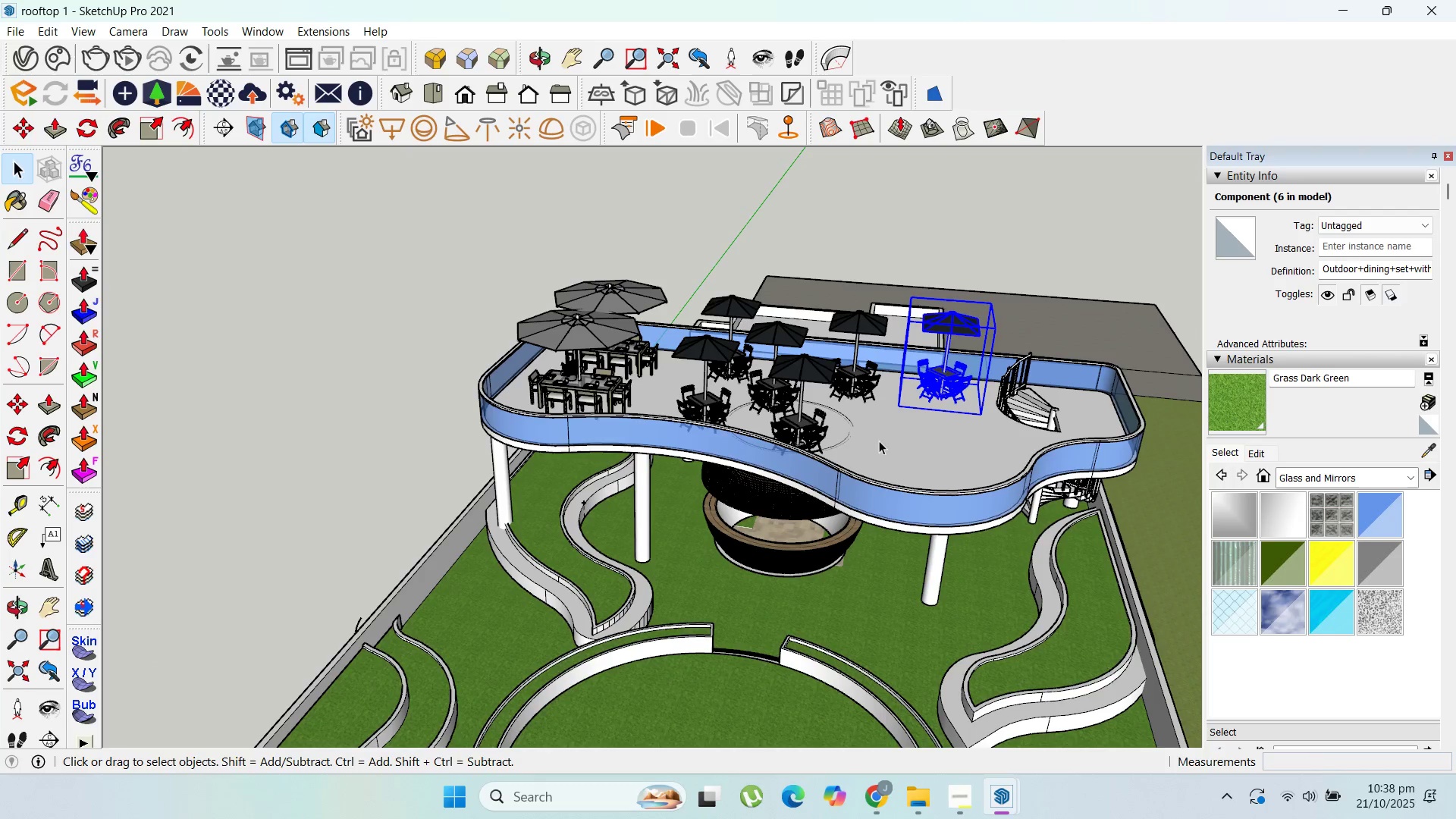 
scroll: coordinate [912, 434], scroll_direction: up, amount: 5.0
 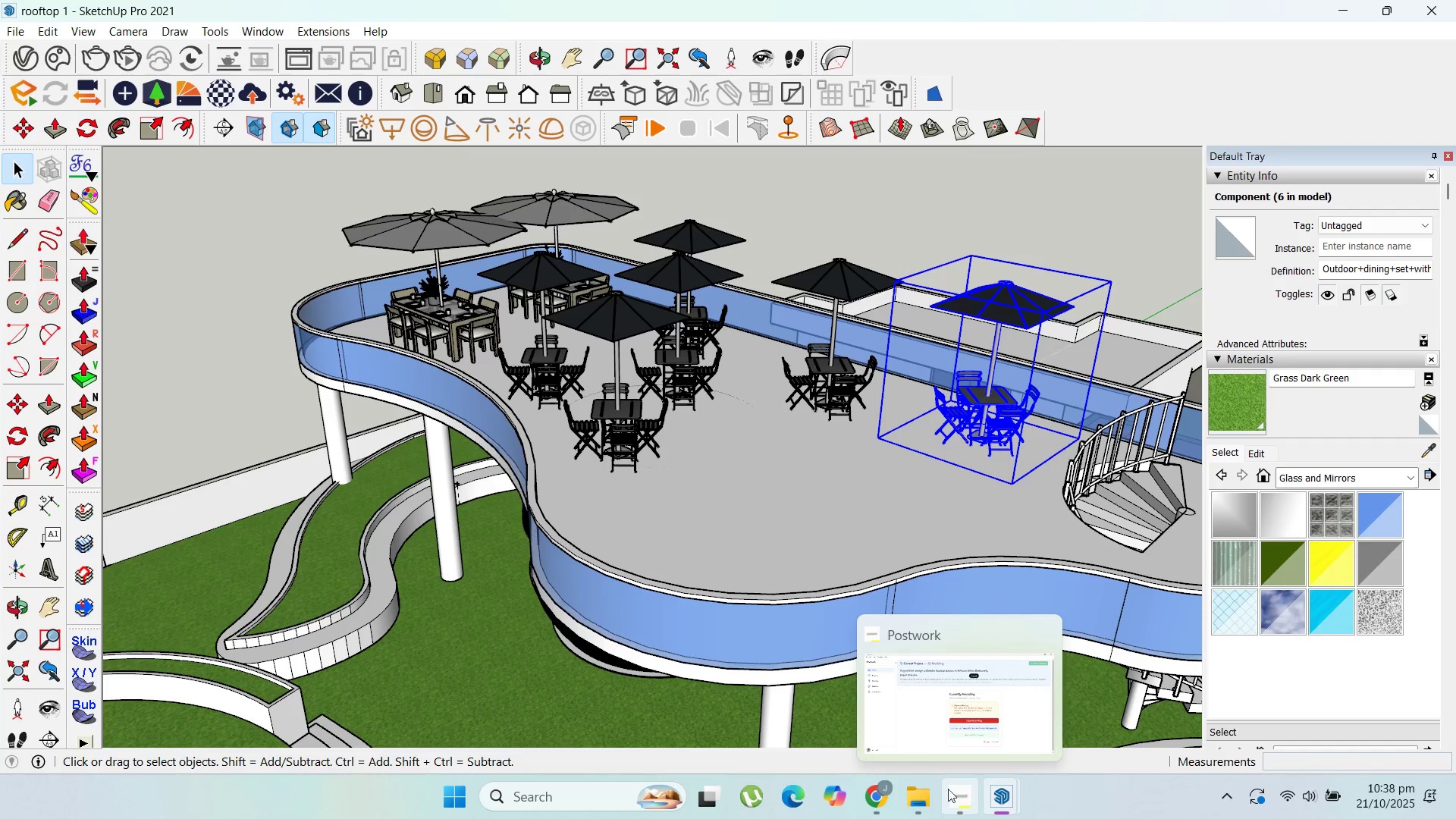 
left_click([901, 739])
 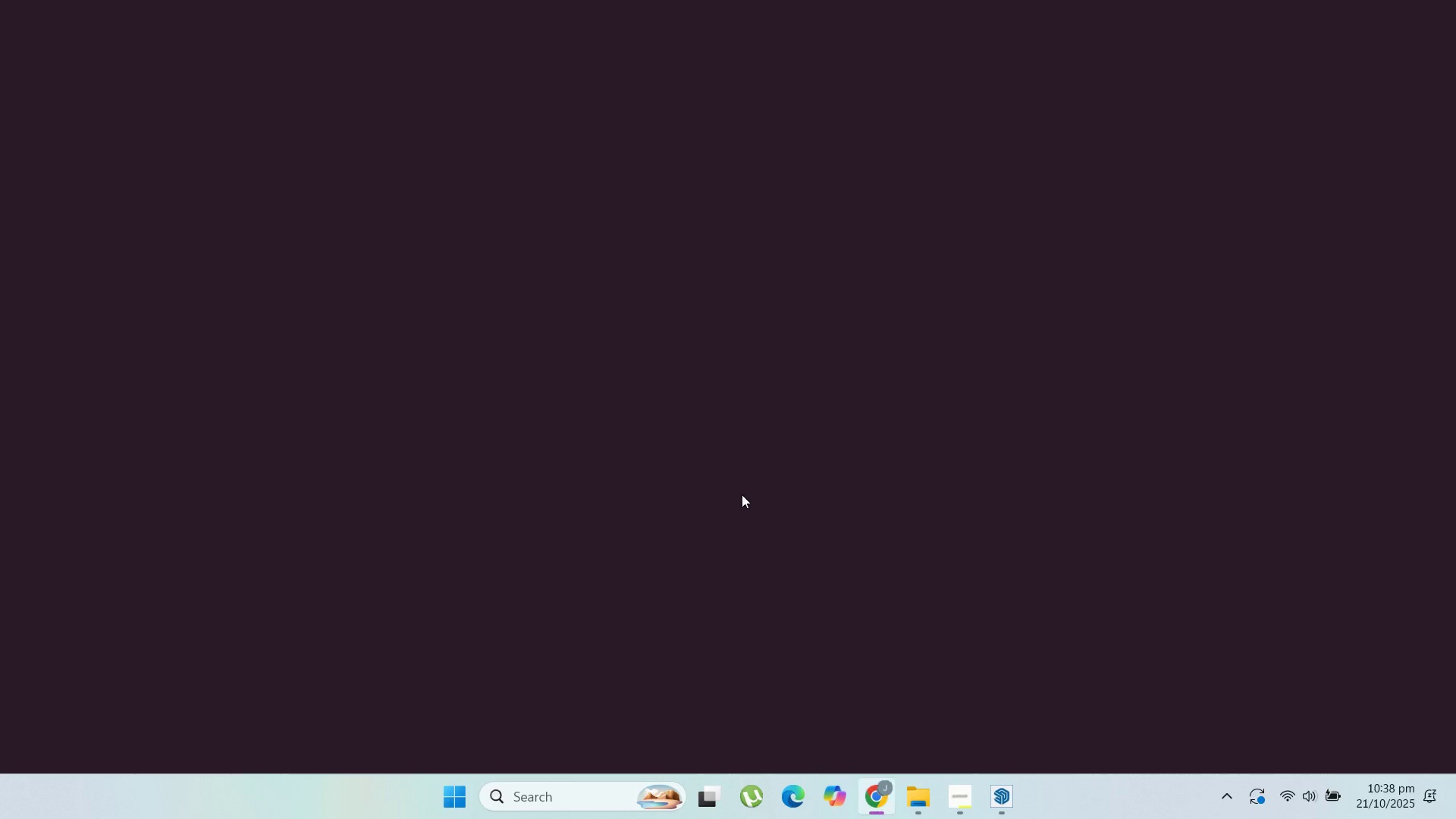 
scroll: coordinate [745, 505], scroll_direction: down, amount: 34.0